 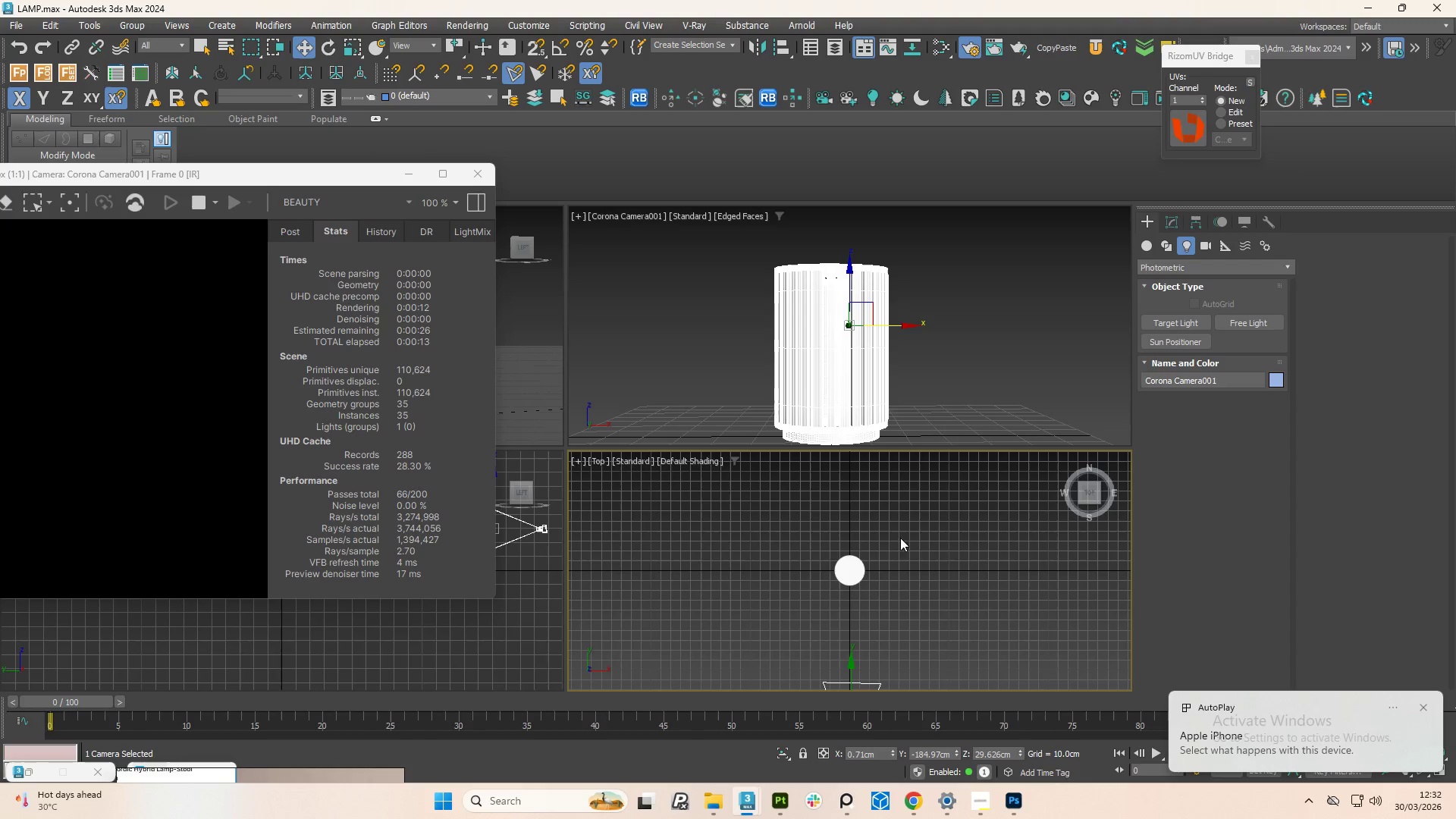 
left_click_drag(start_coordinate=[921, 609], to_coordinate=[801, 640])
 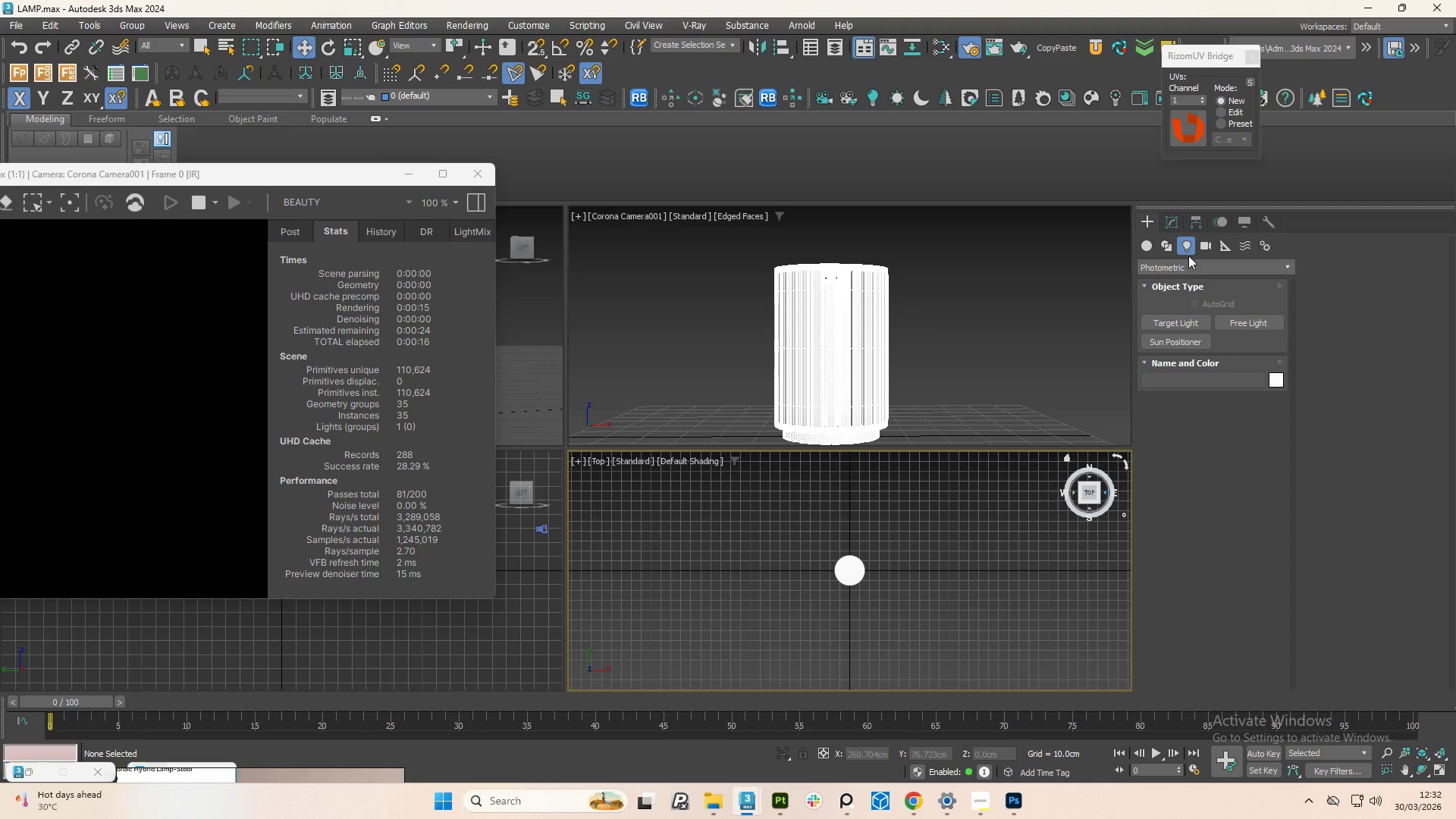 
left_click([1193, 265])
 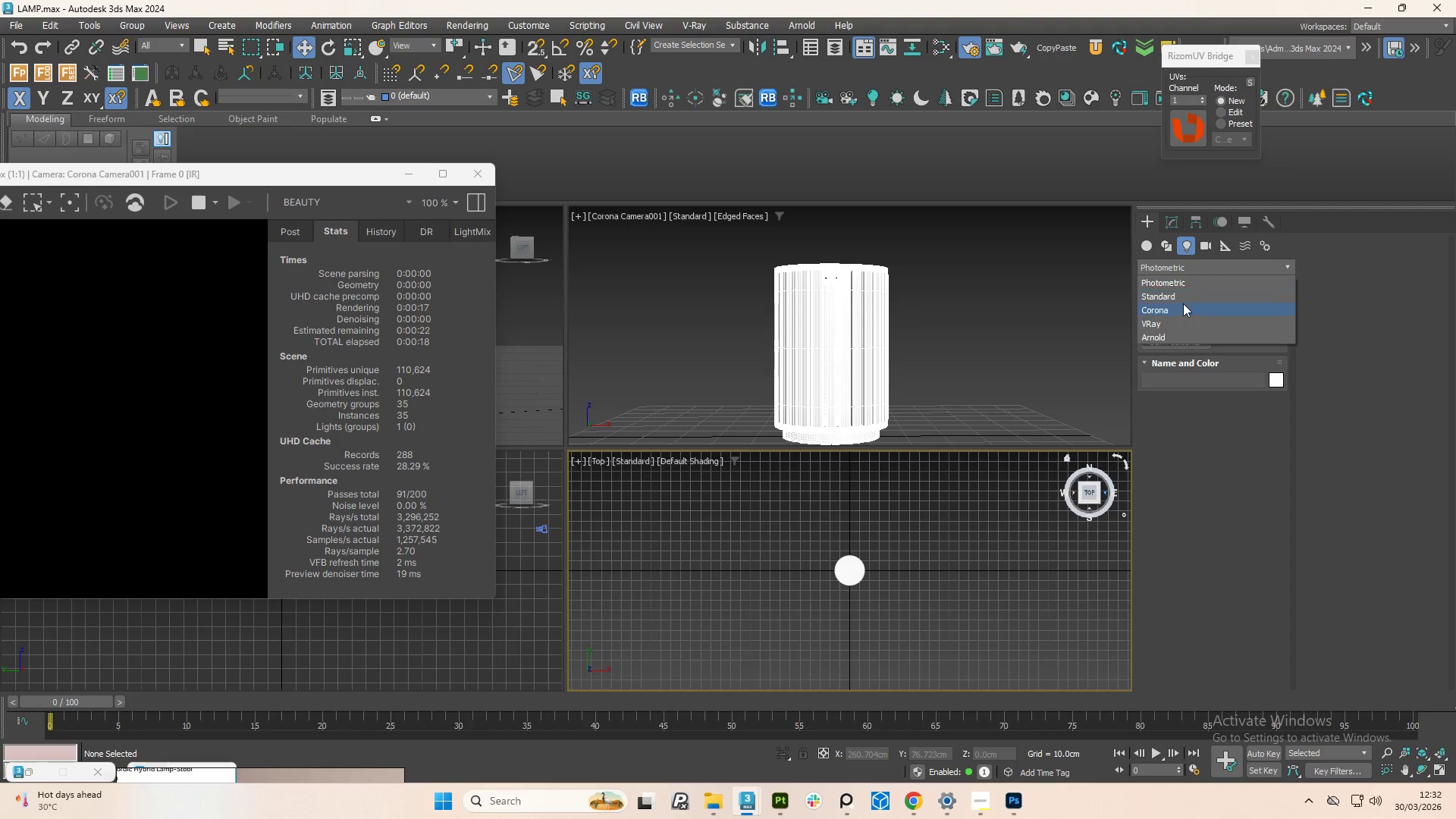 
left_click([1172, 311])
 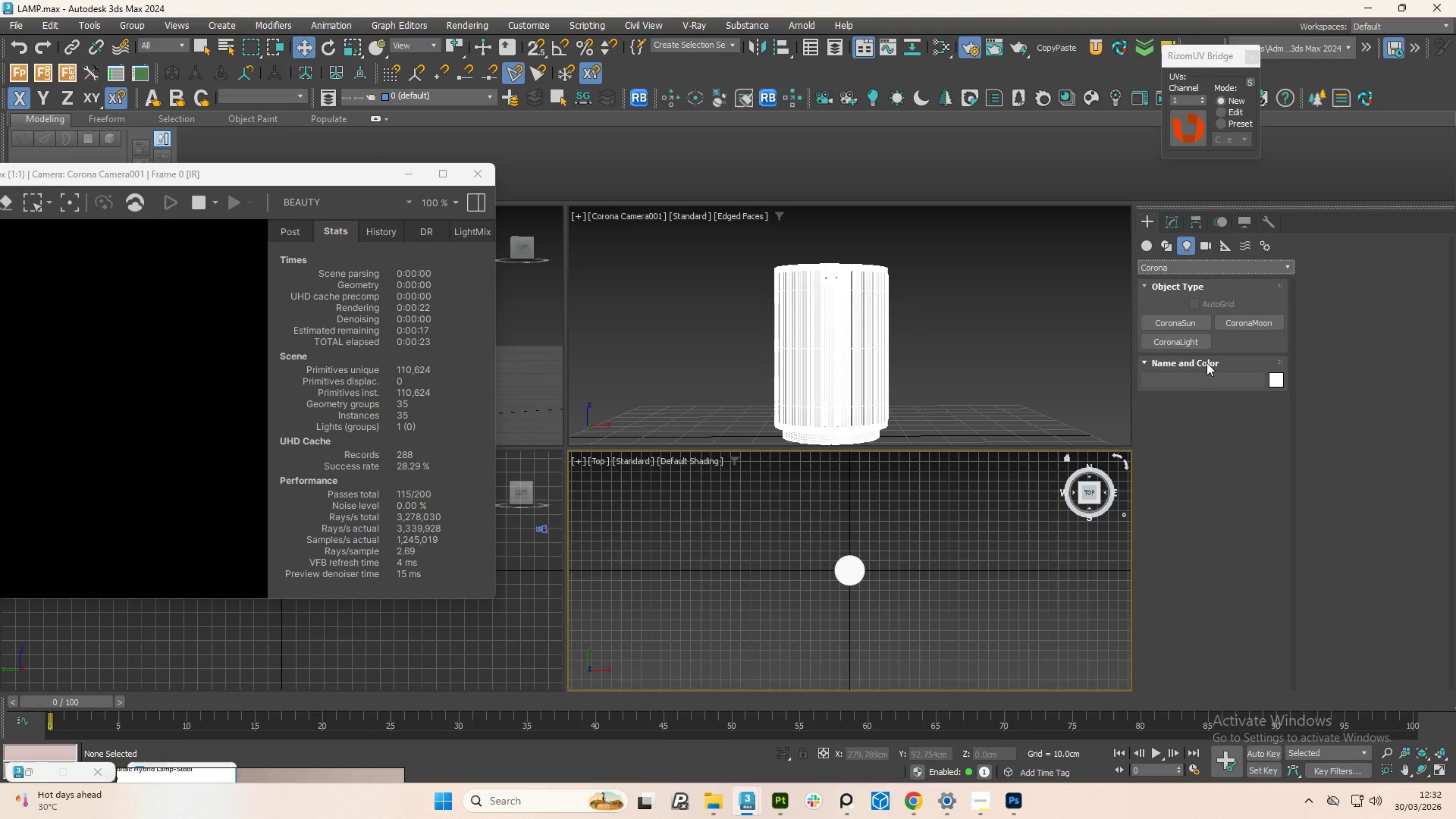 
wait(9.89)
 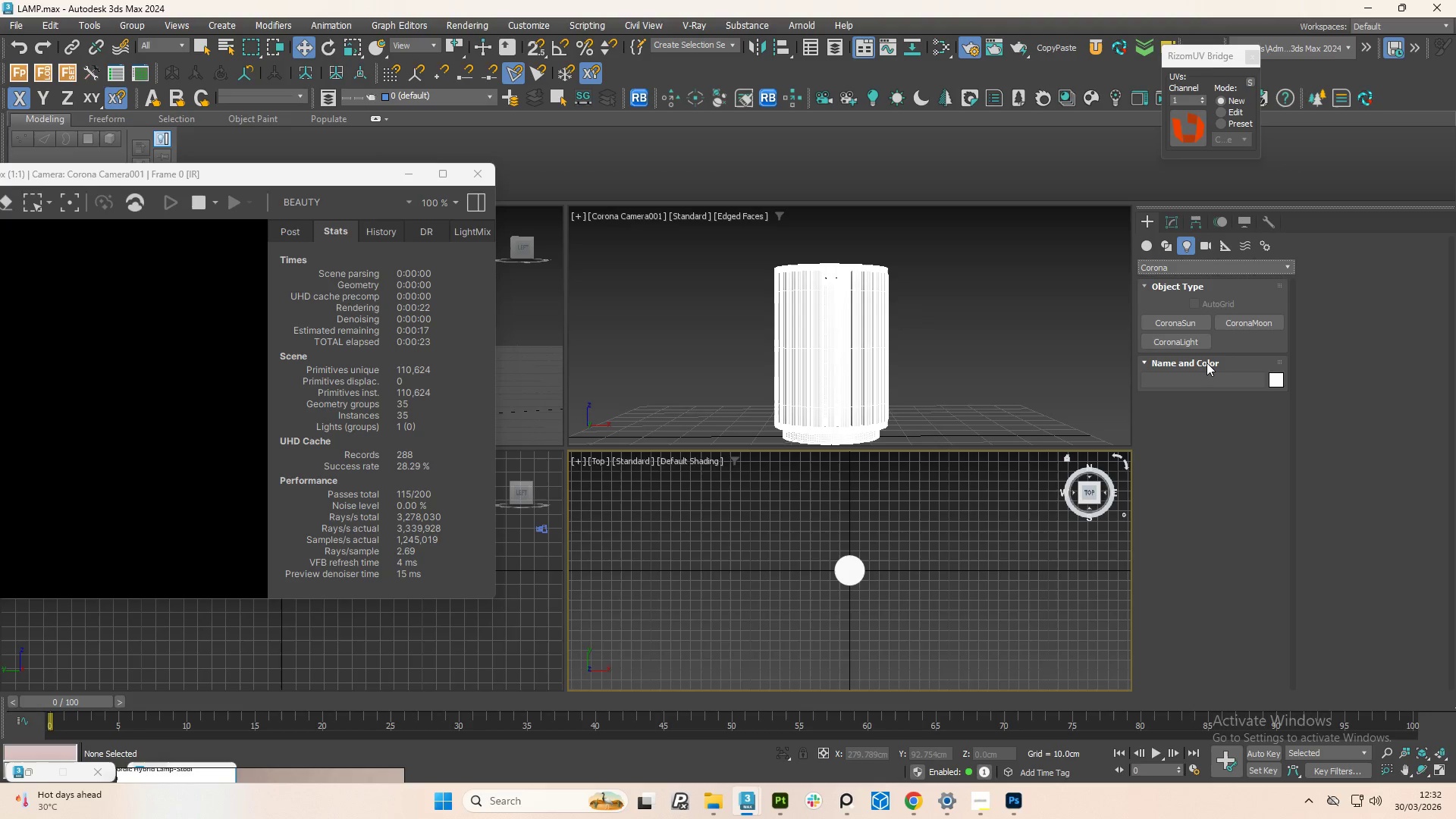 
left_click([1186, 343])
 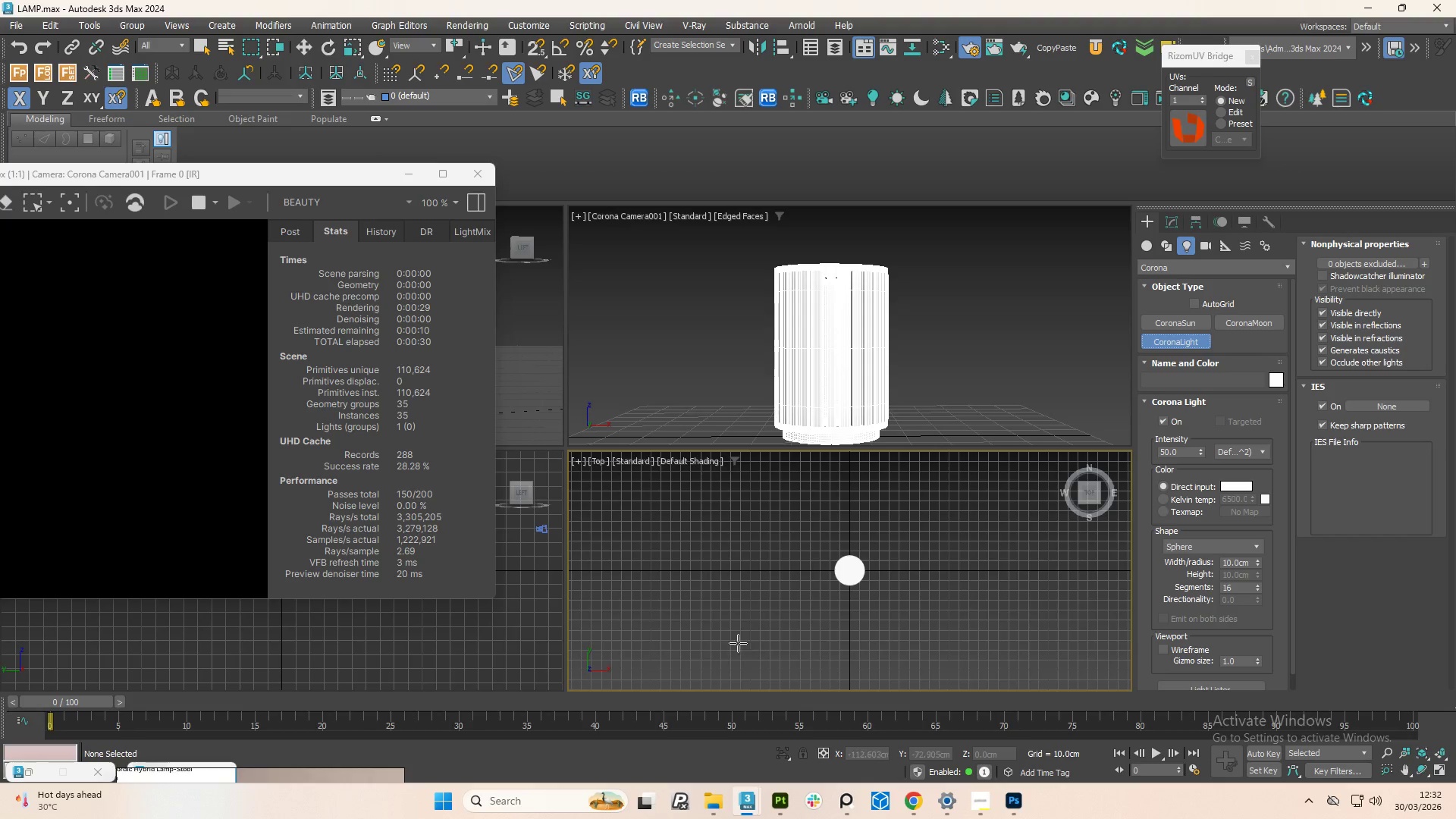 
left_click_drag(start_coordinate=[837, 627], to_coordinate=[842, 708])
 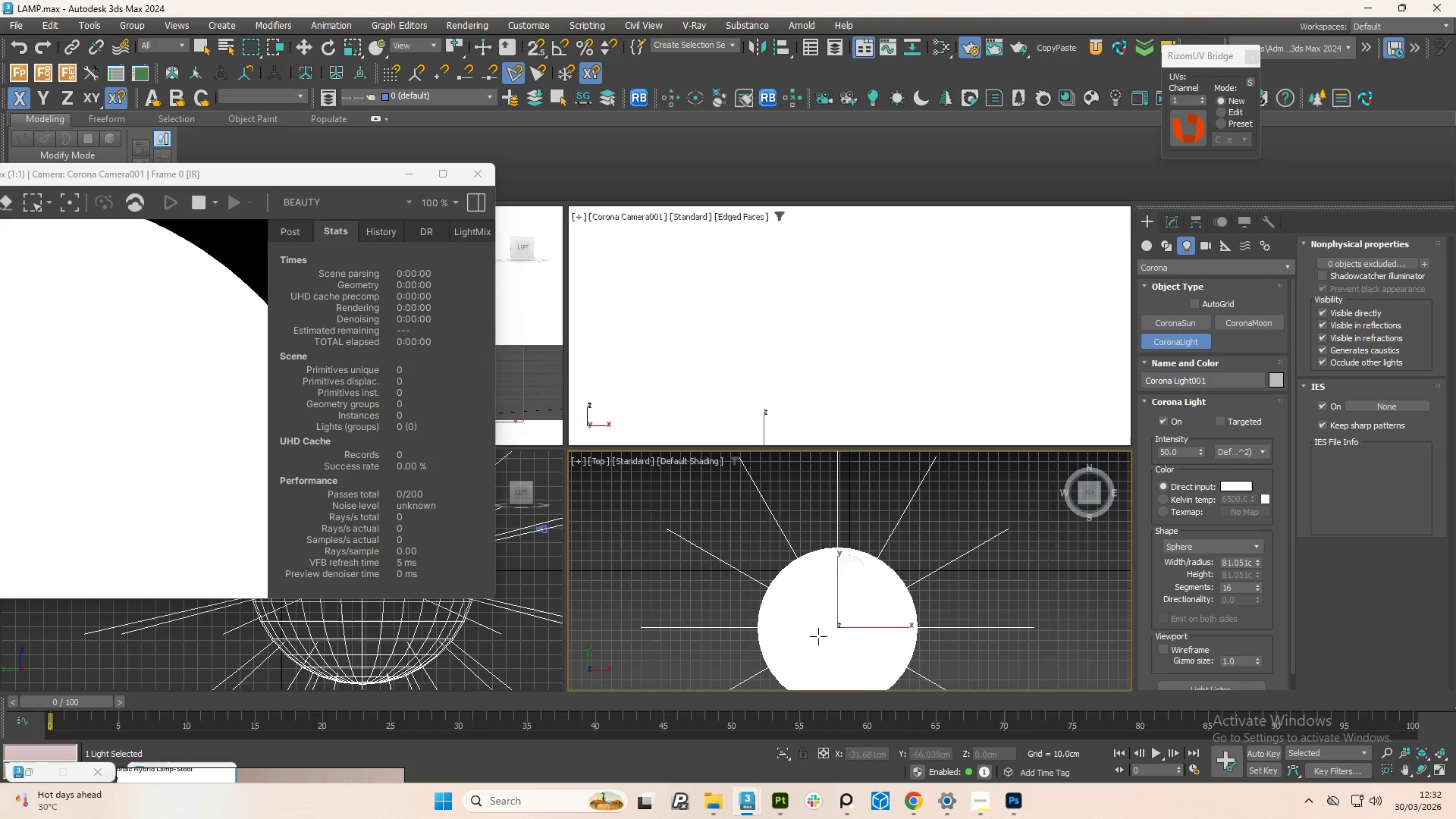 
left_click([818, 636])
 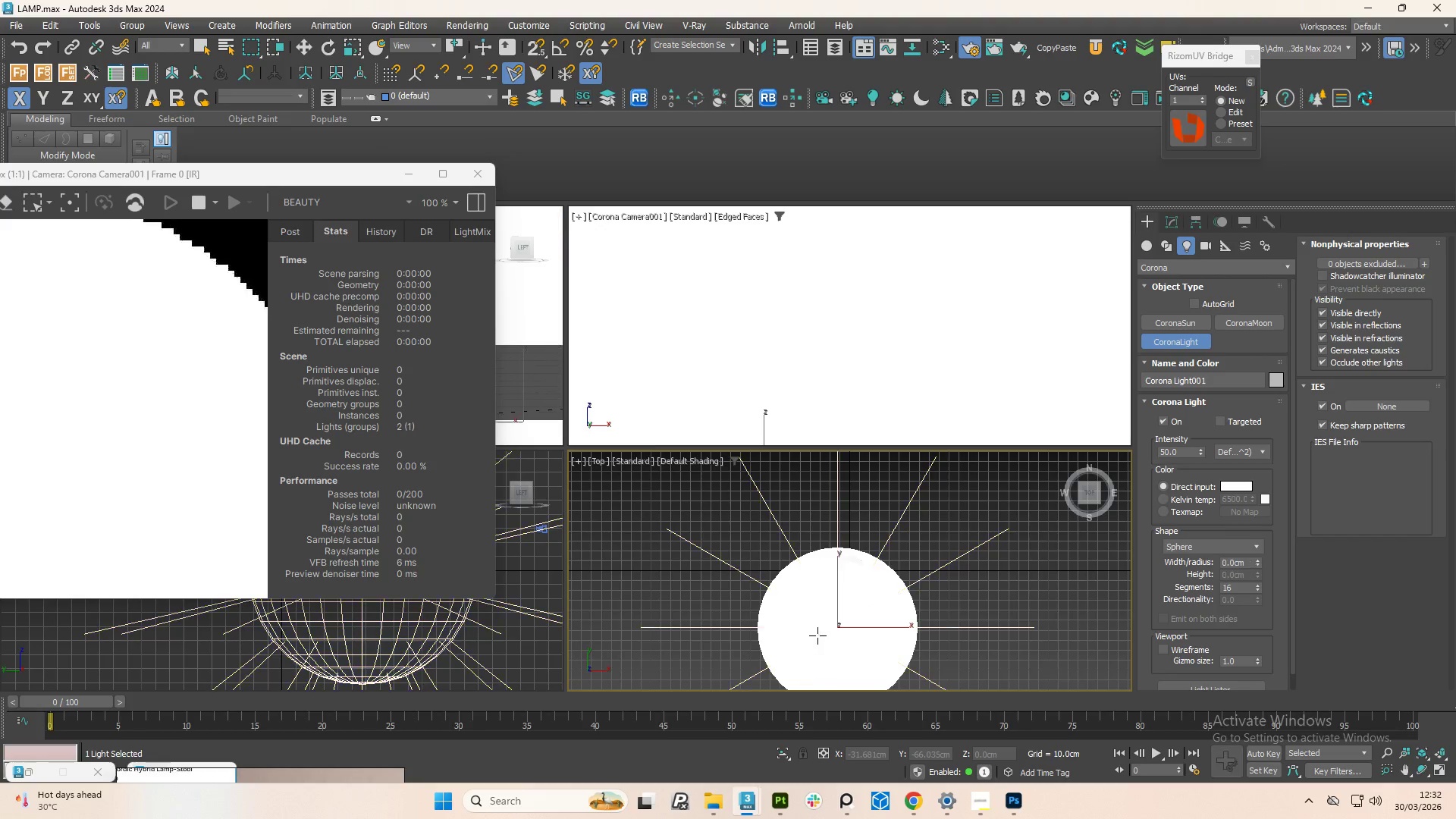 
right_click([817, 635])
 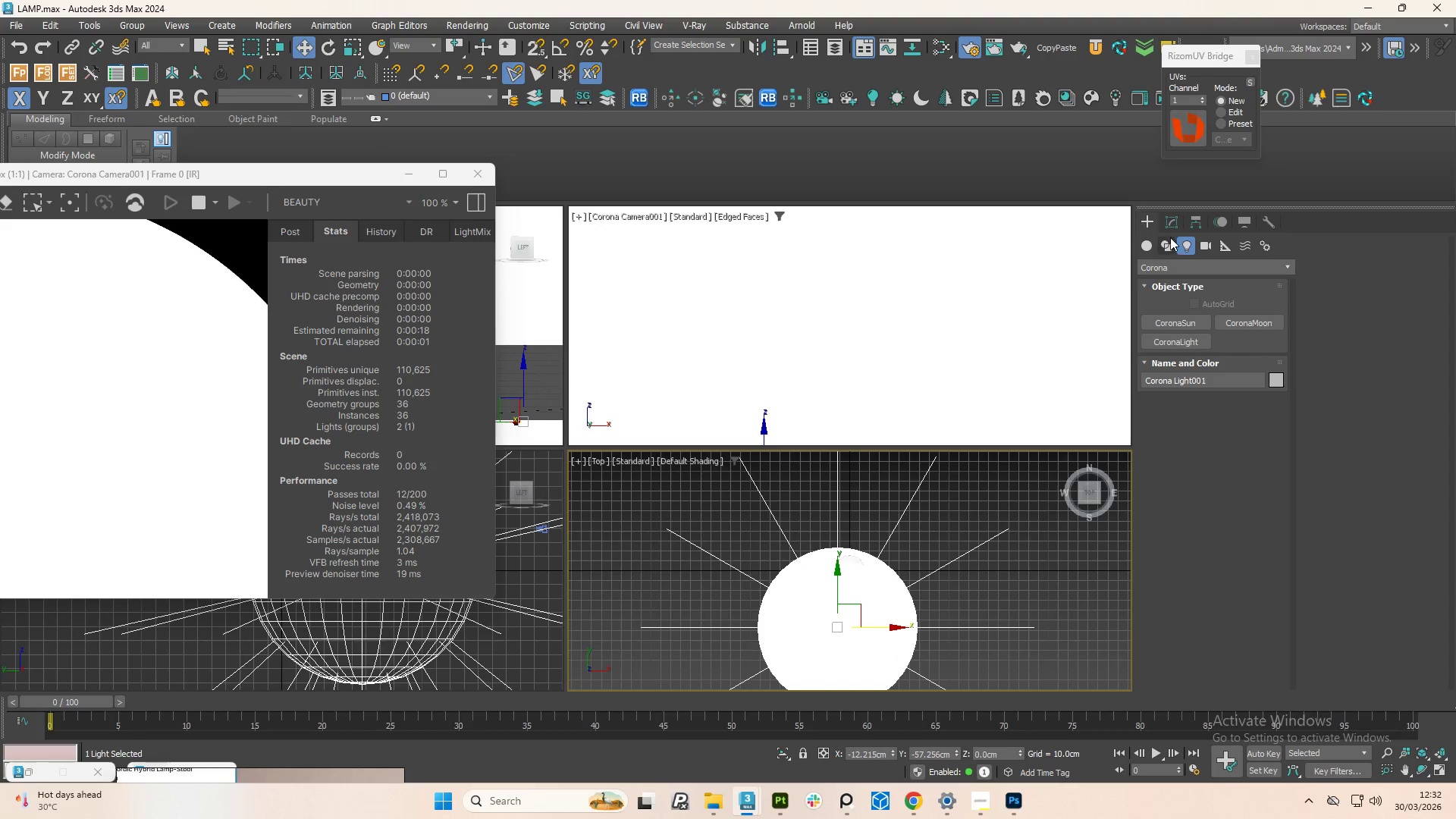 
left_click([1167, 224])
 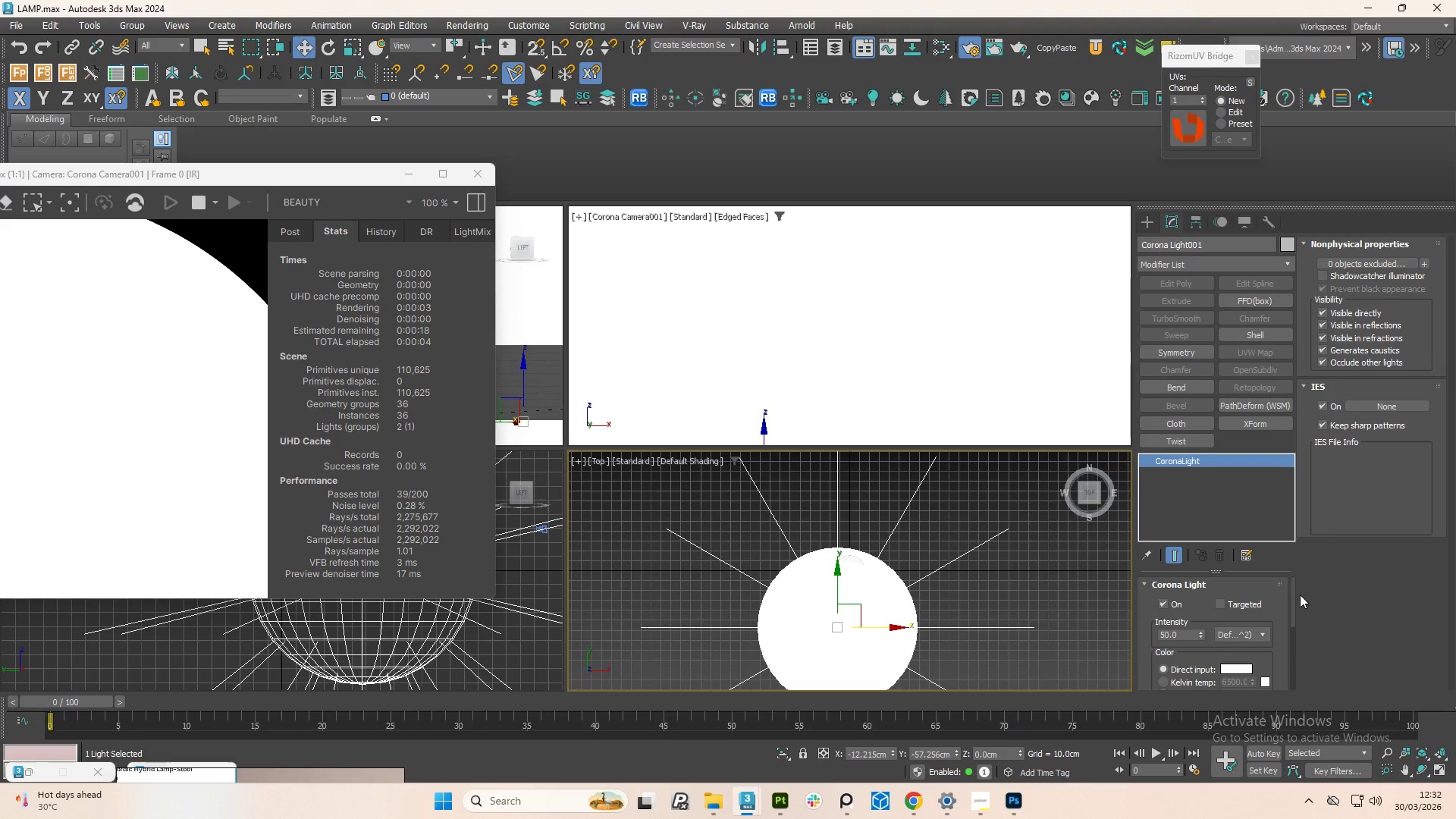 
left_click_drag(start_coordinate=[1291, 605], to_coordinate=[1288, 646])
 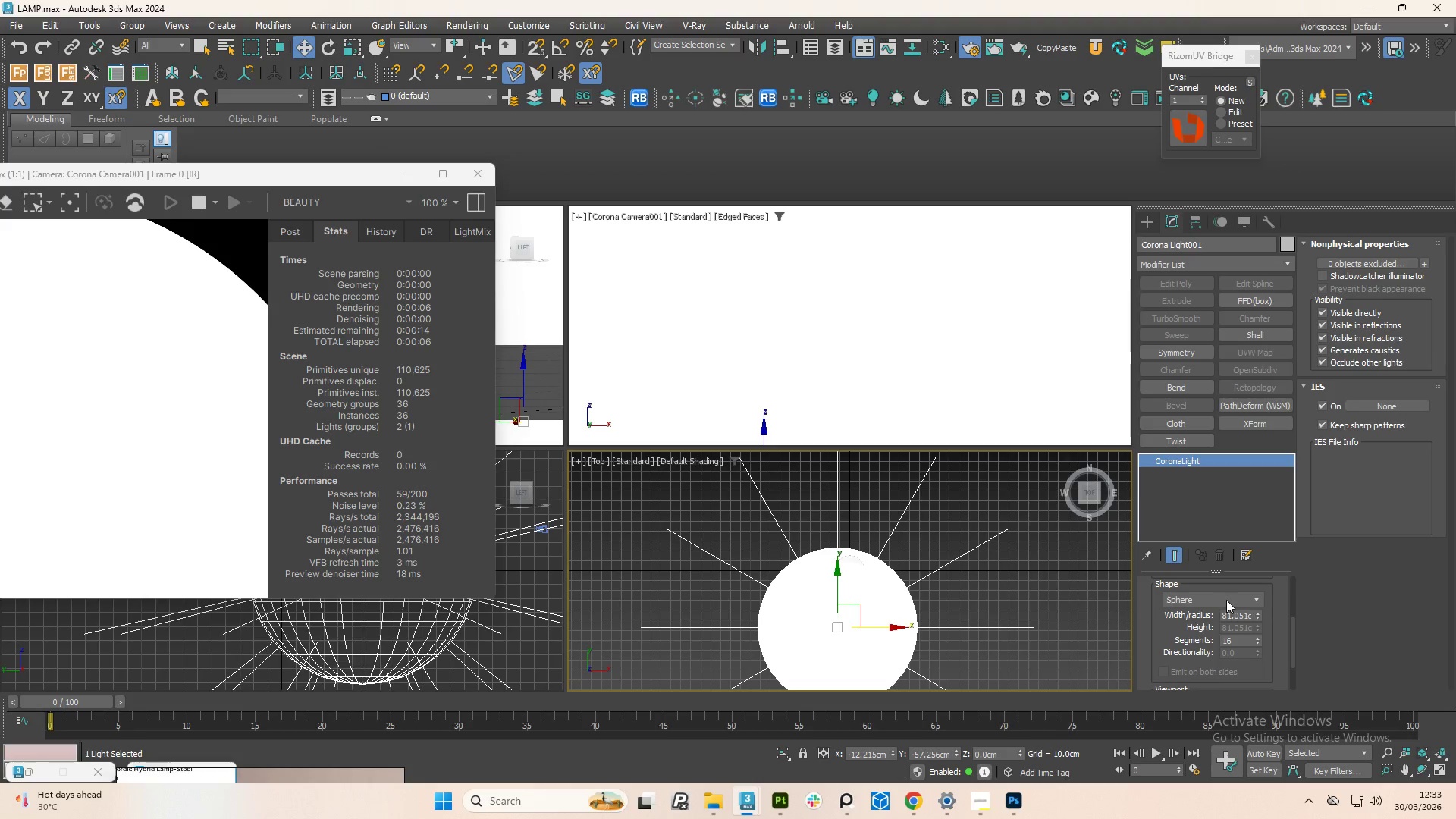 
left_click([1226, 600])
 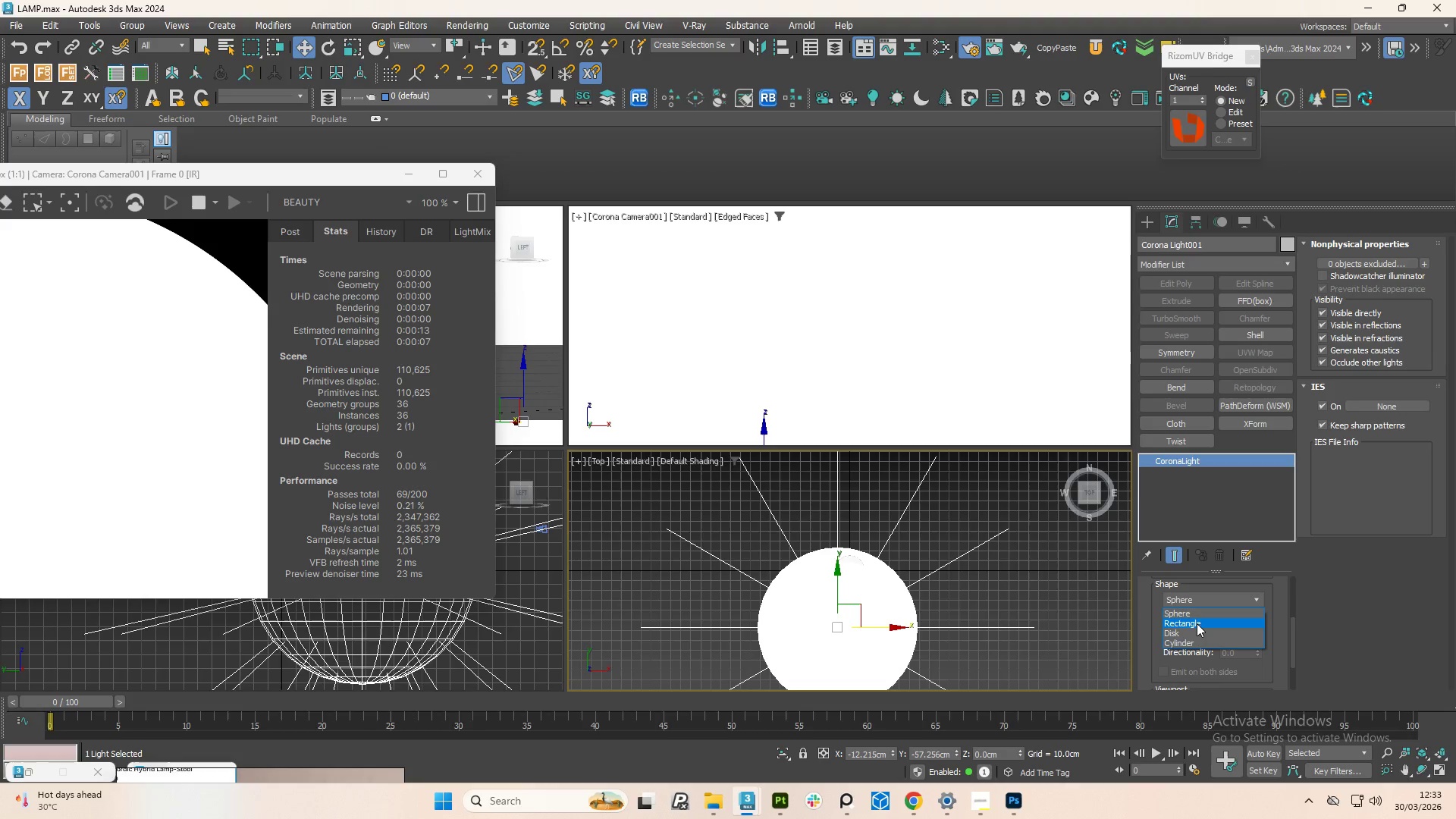 
left_click([1197, 623])
 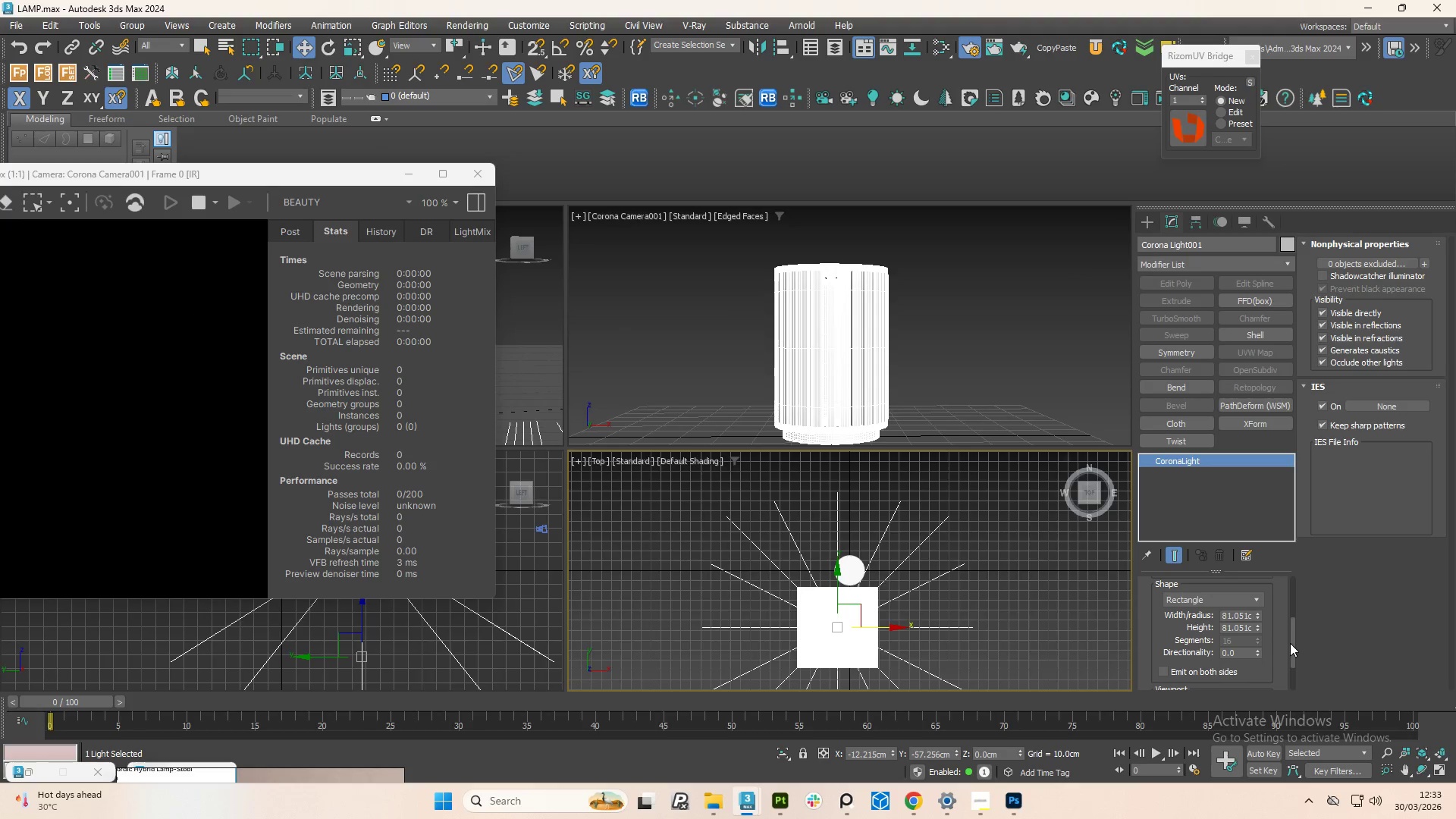 
left_click_drag(start_coordinate=[1292, 643], to_coordinate=[1285, 607])
 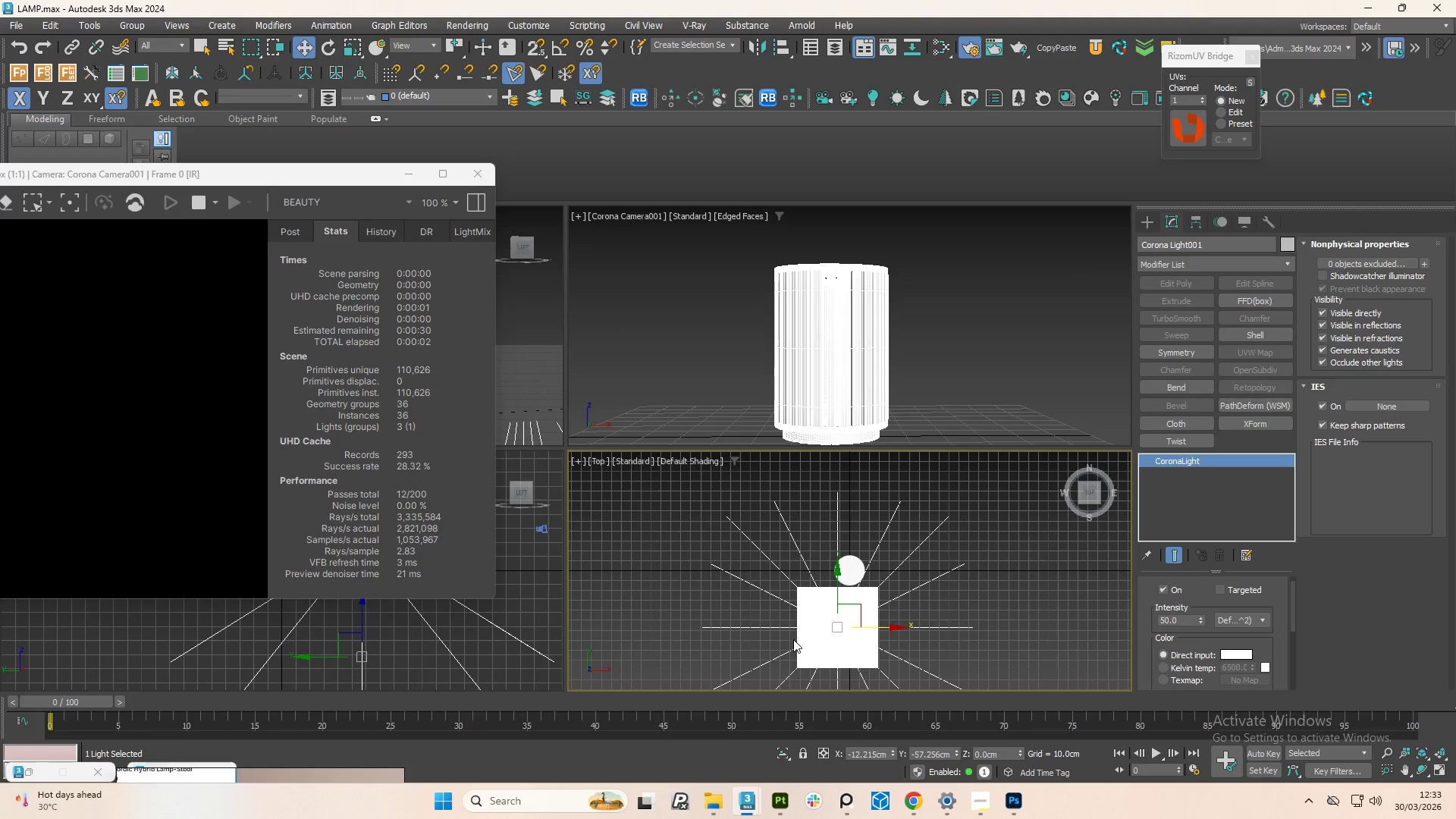 
hold_key(key=AltLeft, duration=1.5)
 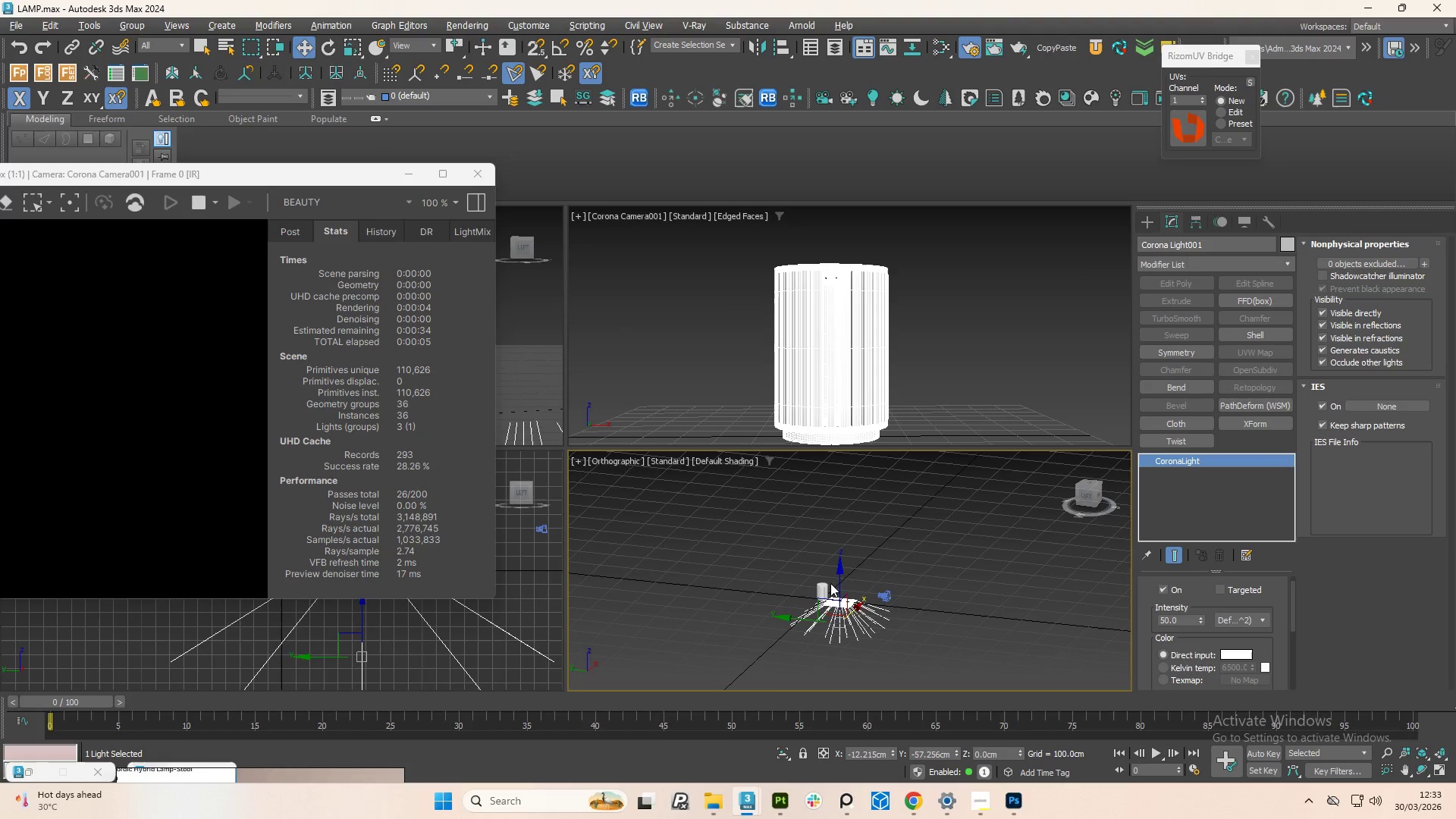 
scroll: coordinate [841, 620], scroll_direction: down, amount: 3.0
 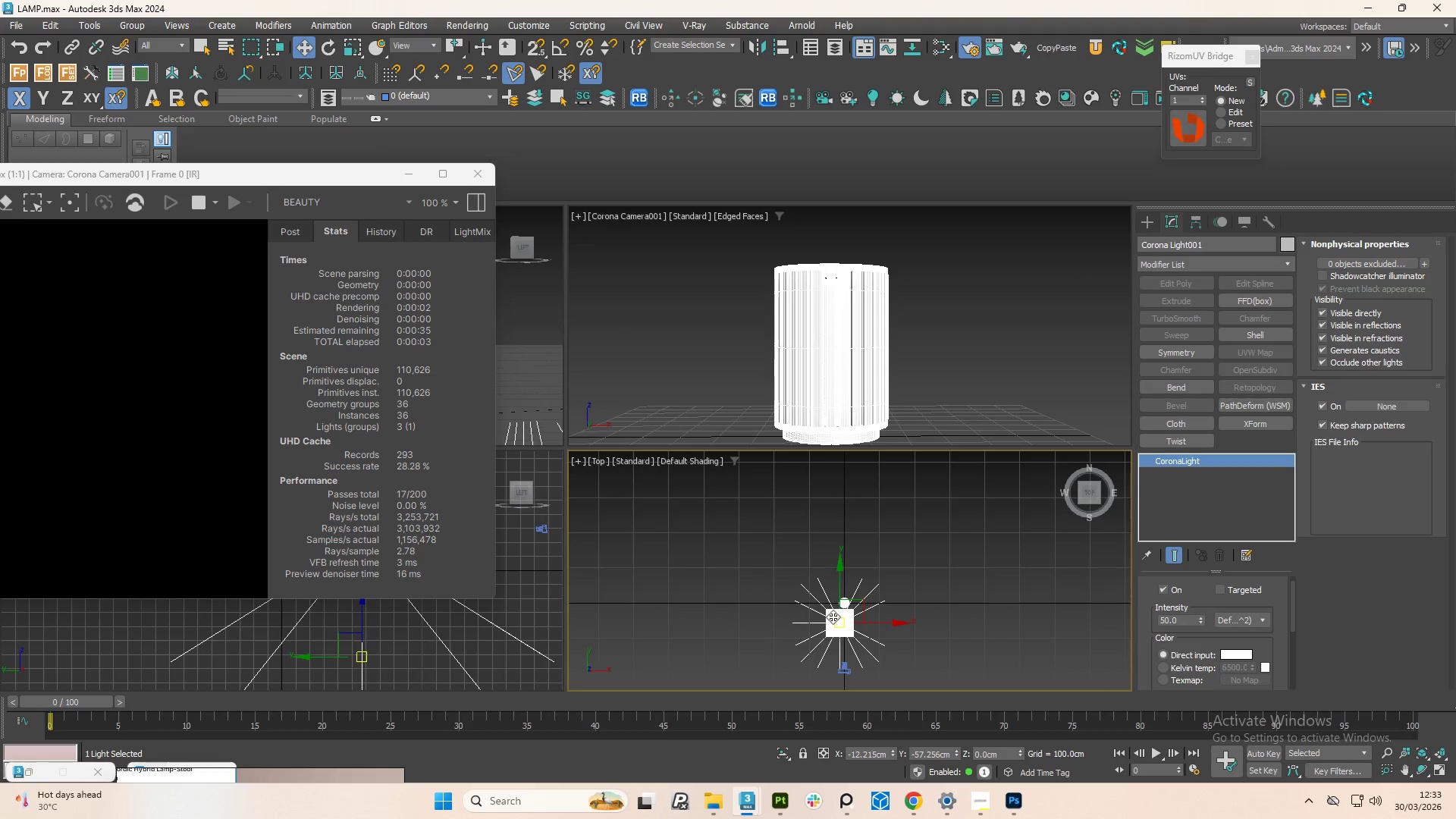 
key(Alt+AltLeft)
 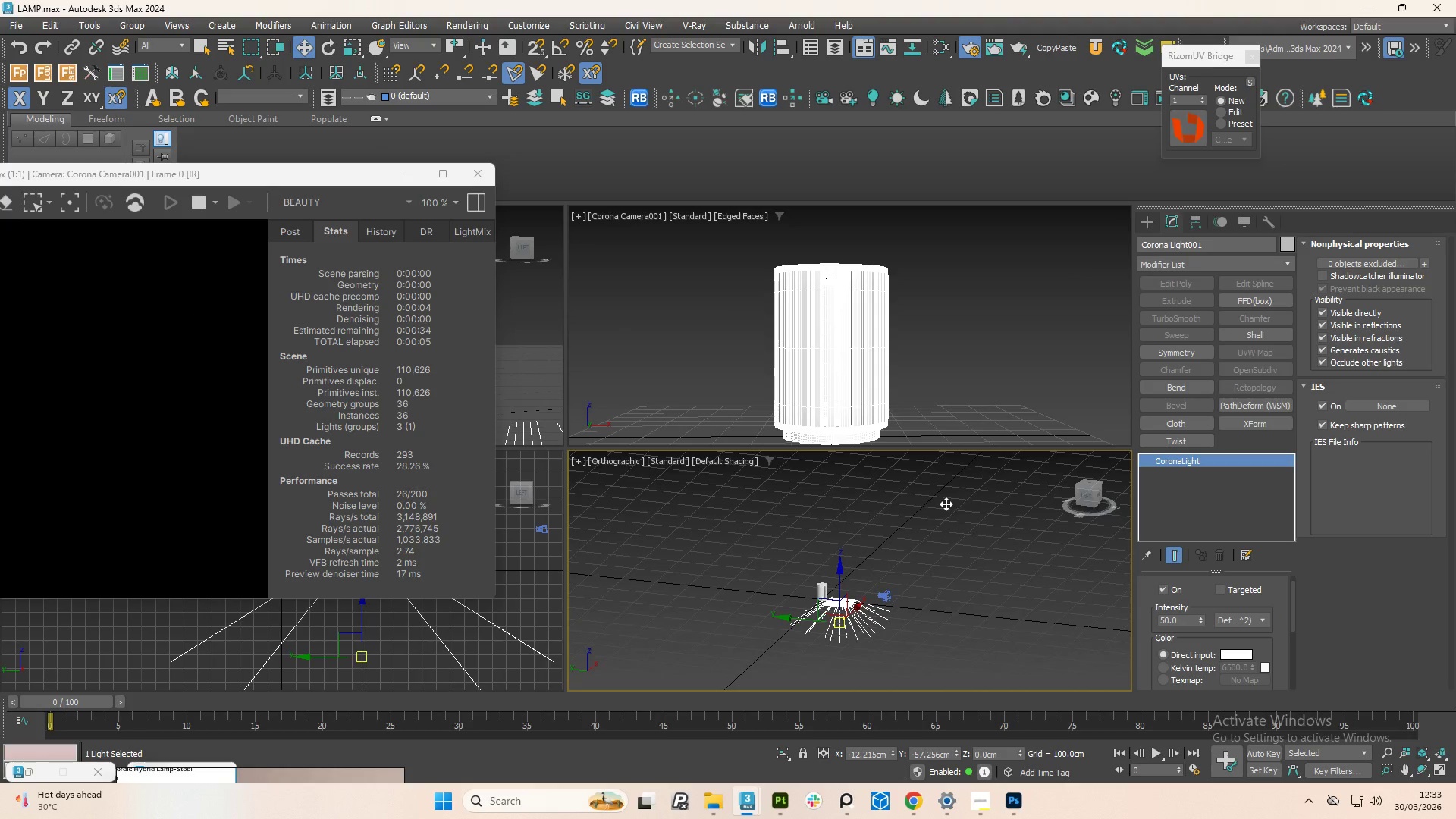 
key(Alt+AltLeft)
 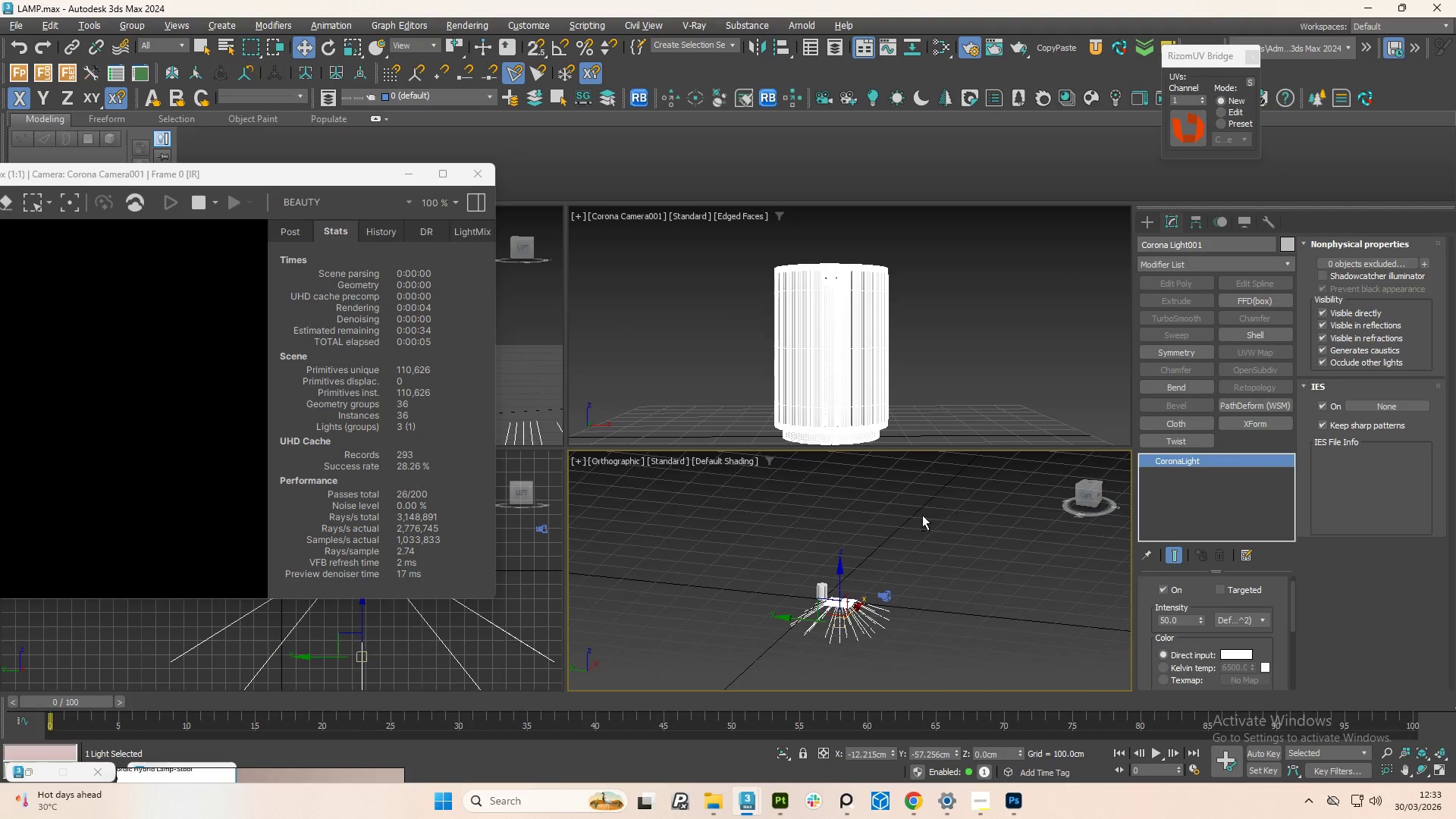 
key(Alt+AltLeft)
 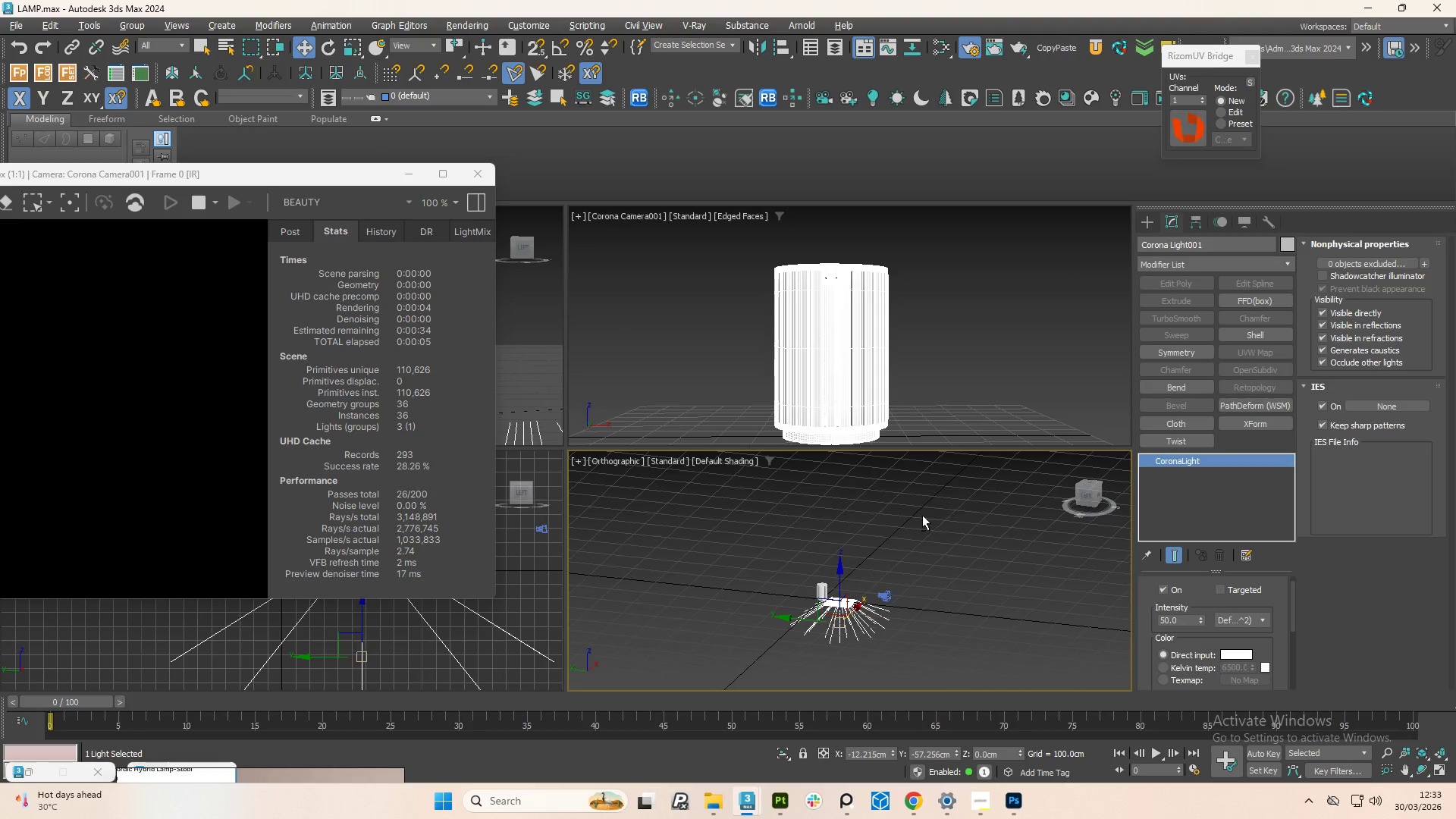 
key(Alt+AltLeft)
 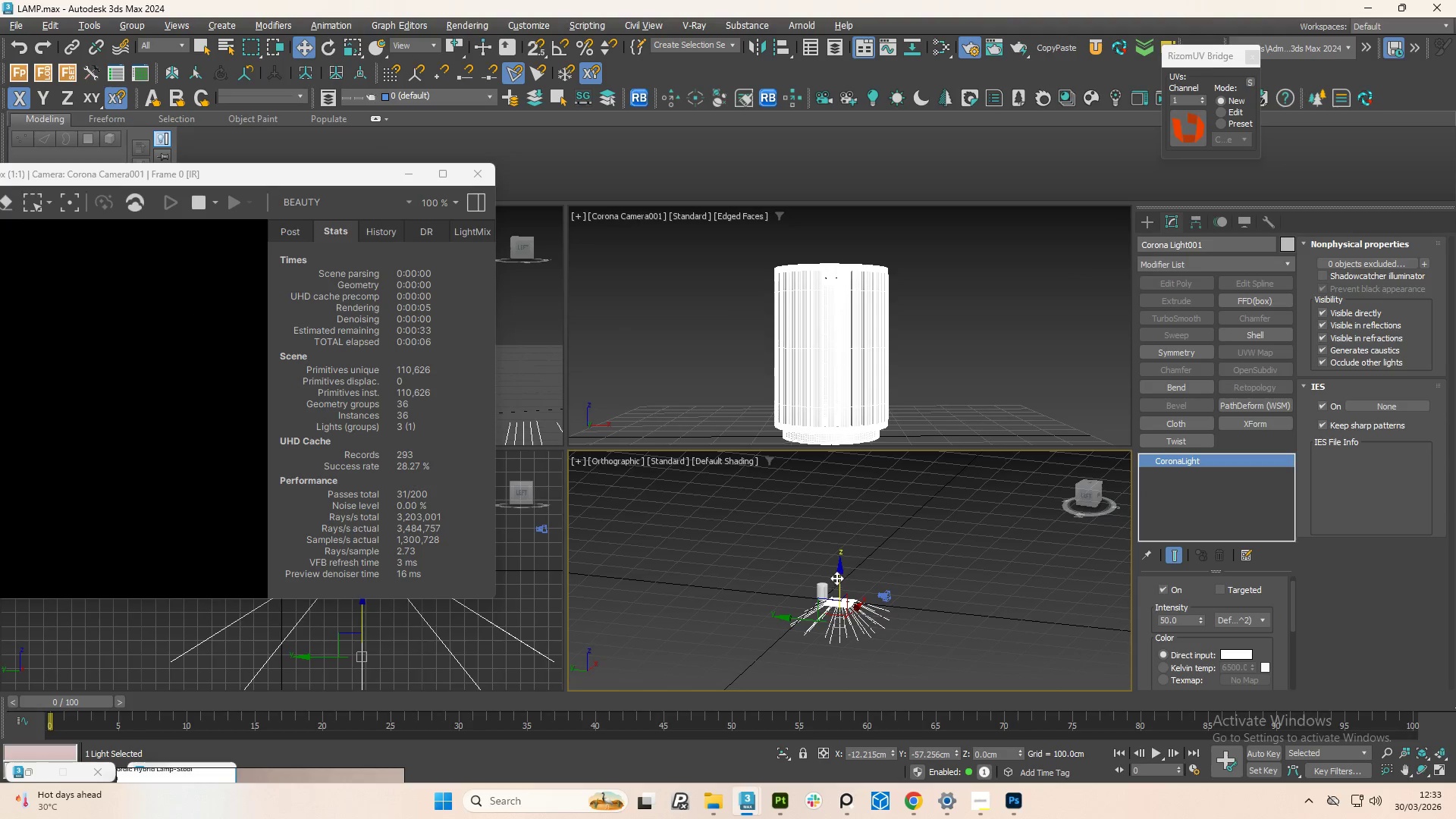 
left_click_drag(start_coordinate=[837, 577], to_coordinate=[836, 526])
 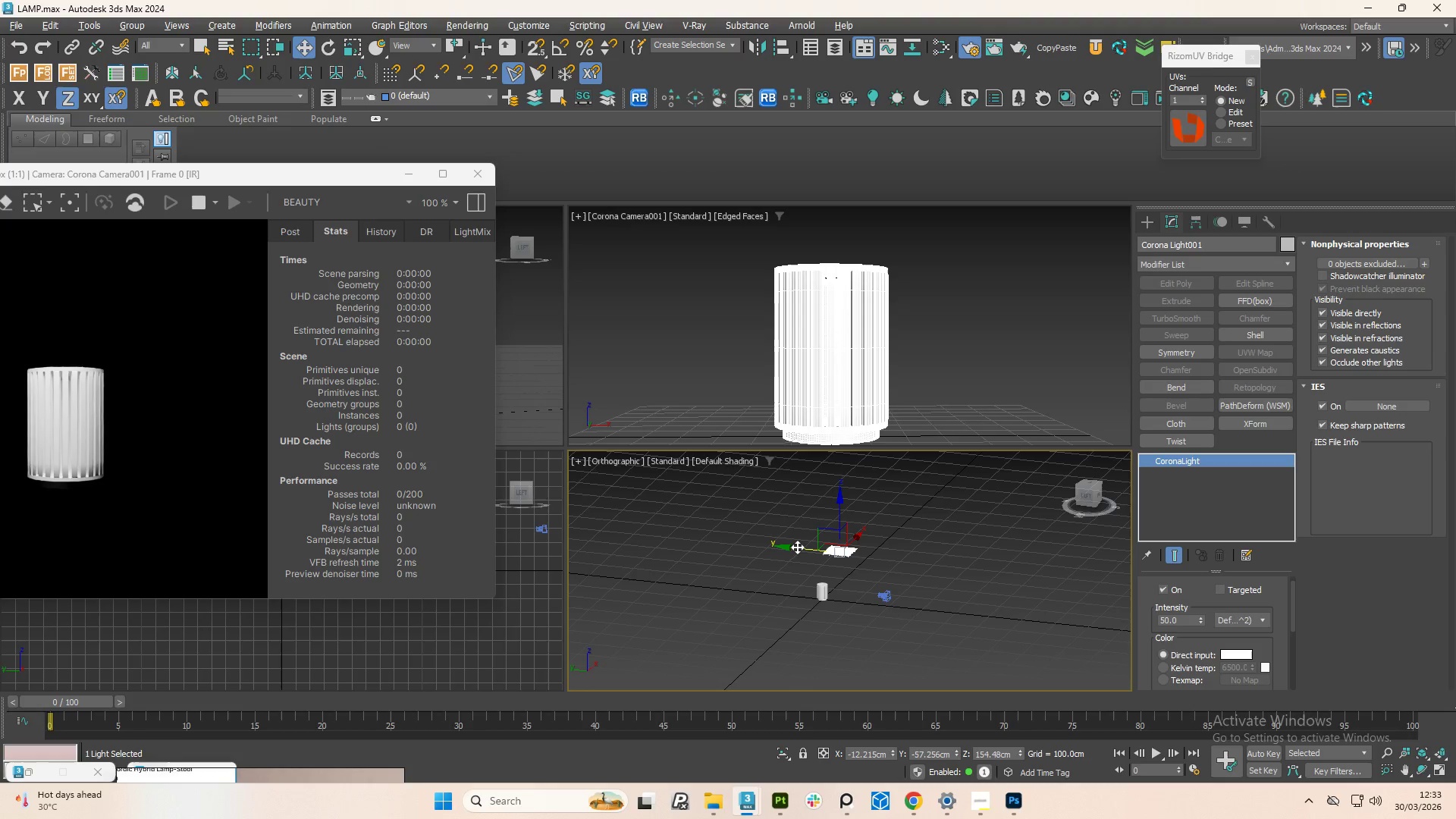 
left_click_drag(start_coordinate=[797, 547], to_coordinate=[774, 538])
 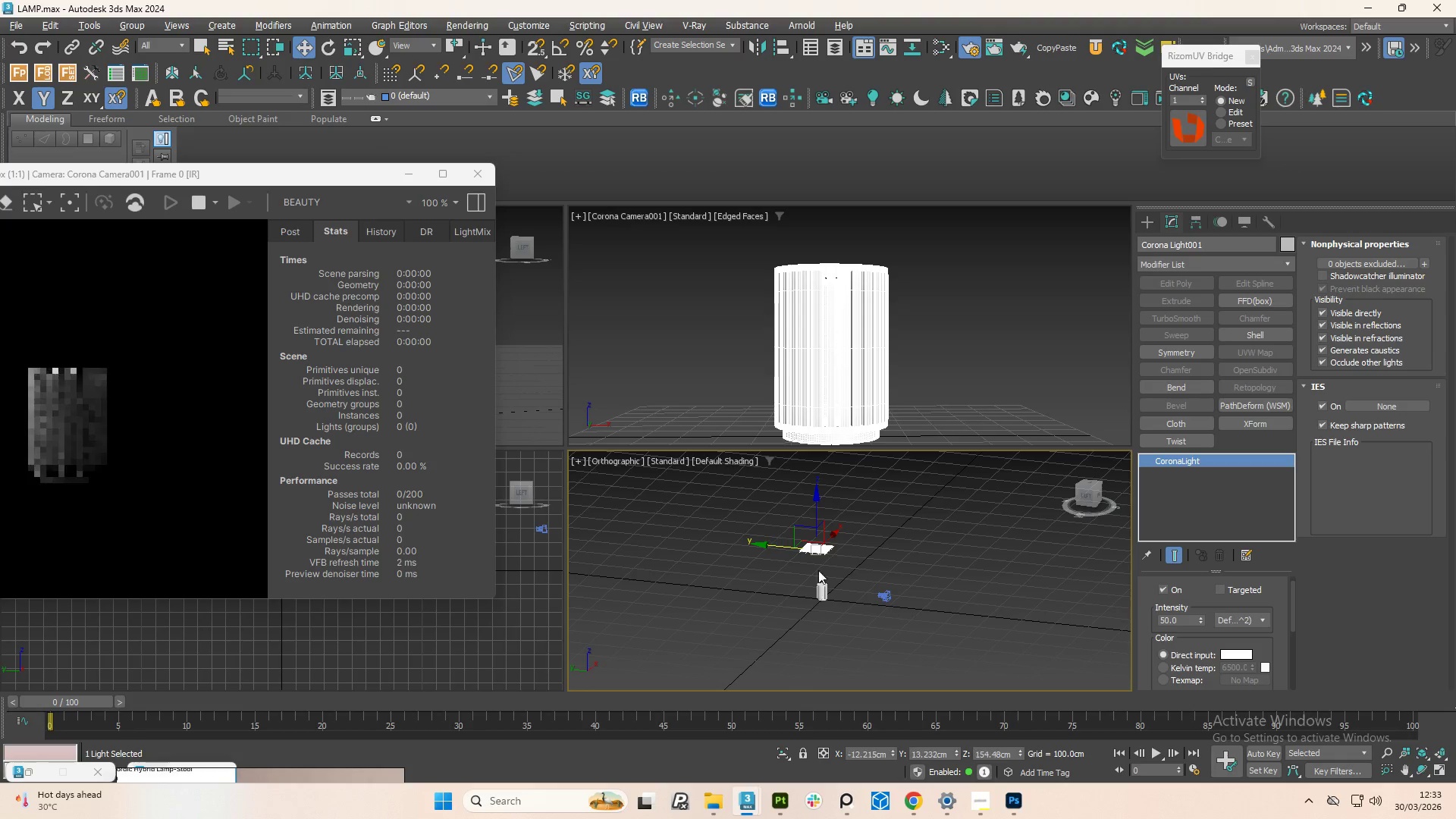 
hold_key(key=AltLeft, duration=1.5)
 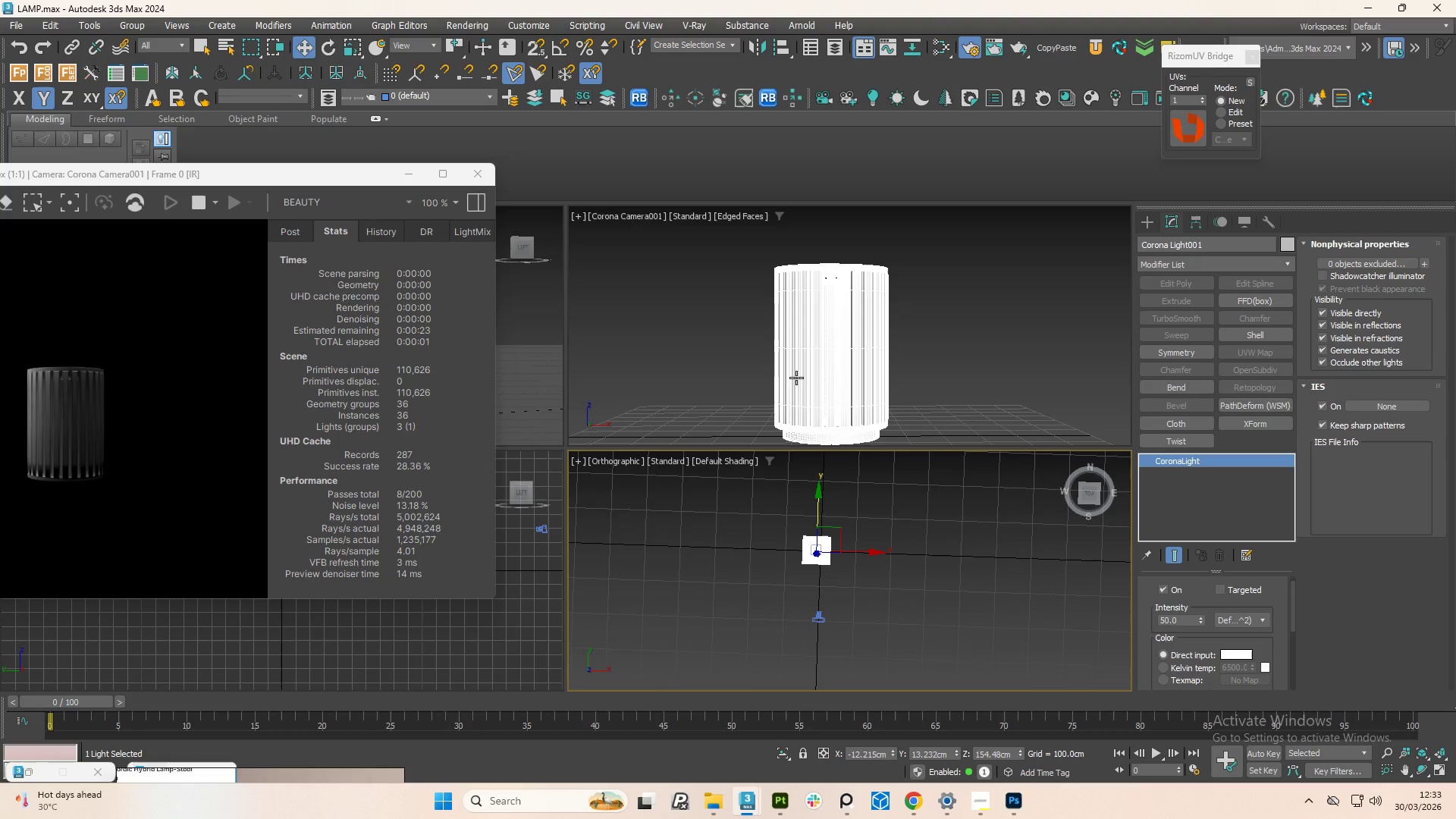 
key(Alt+AltLeft)
 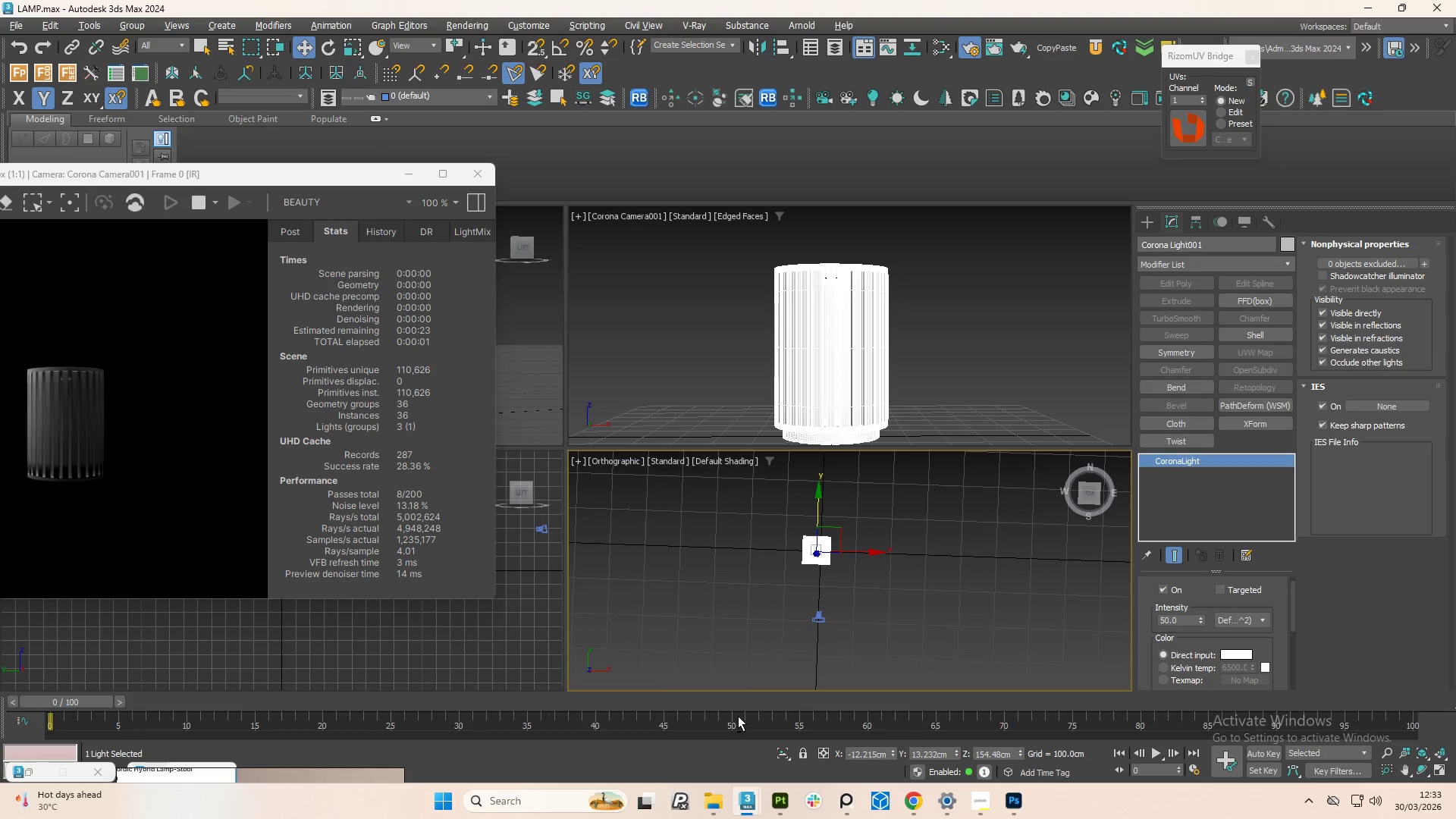 
key(Alt+AltLeft)
 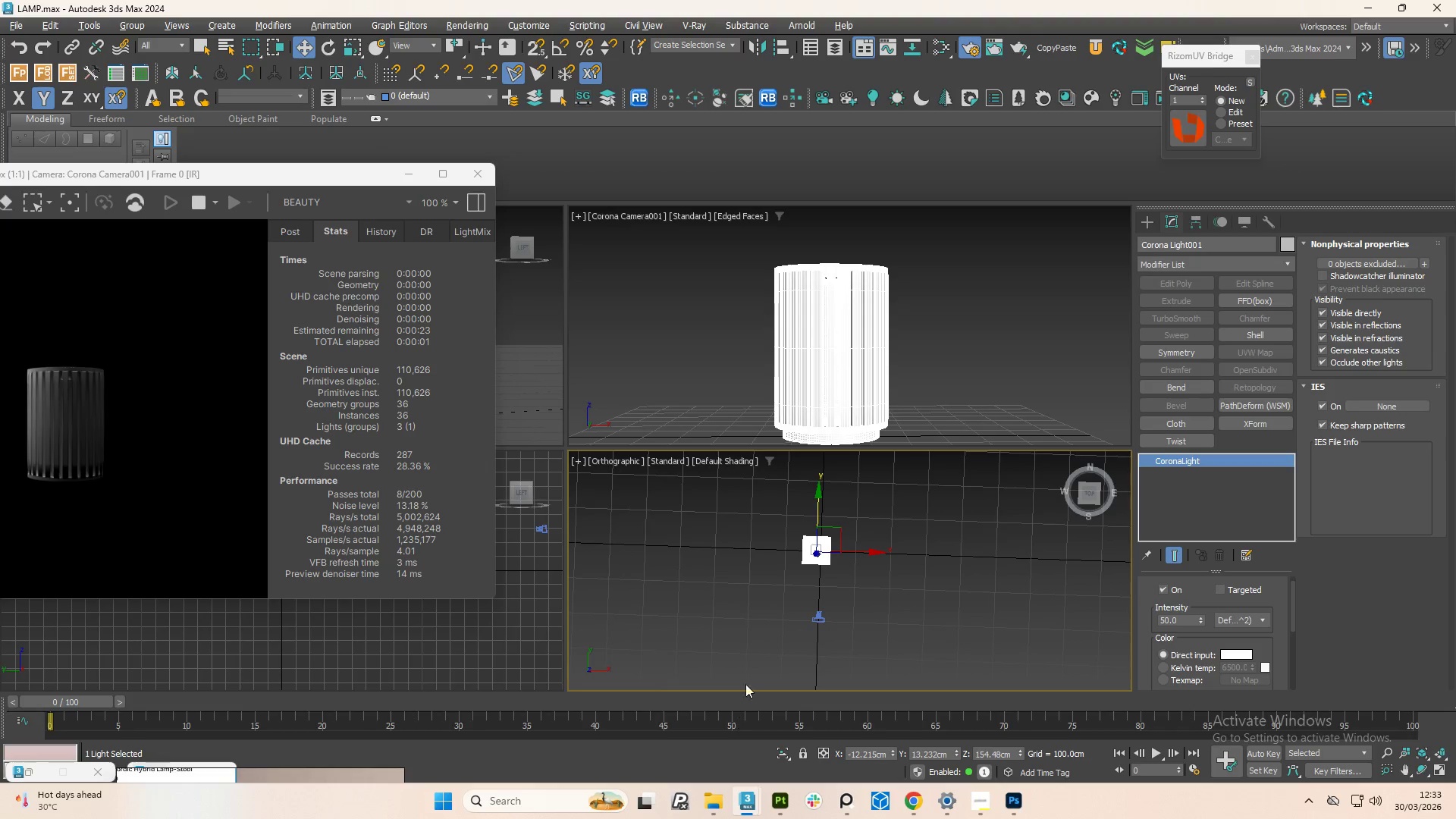 
key(Alt+AltLeft)
 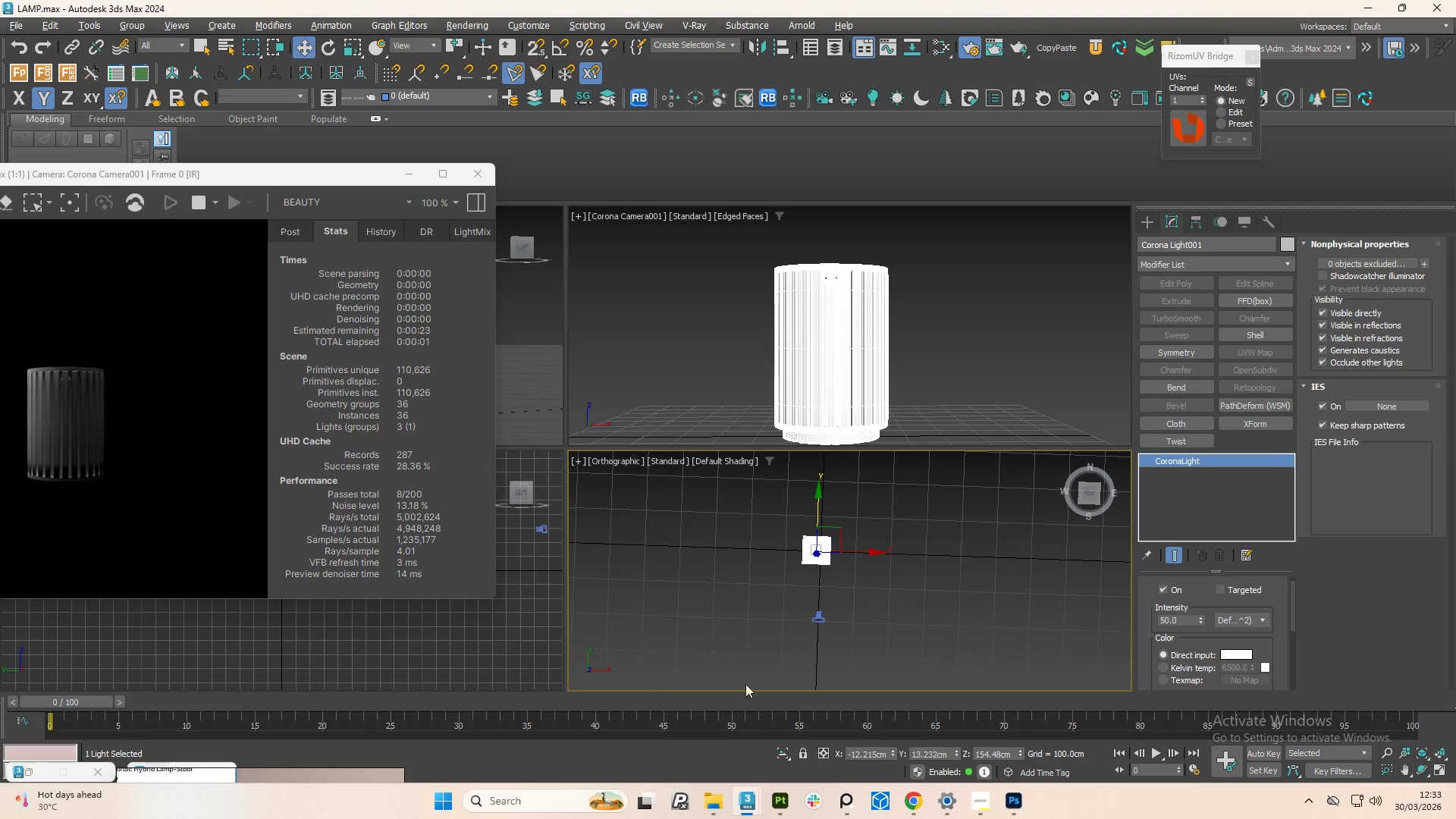 
key(Alt+AltLeft)